 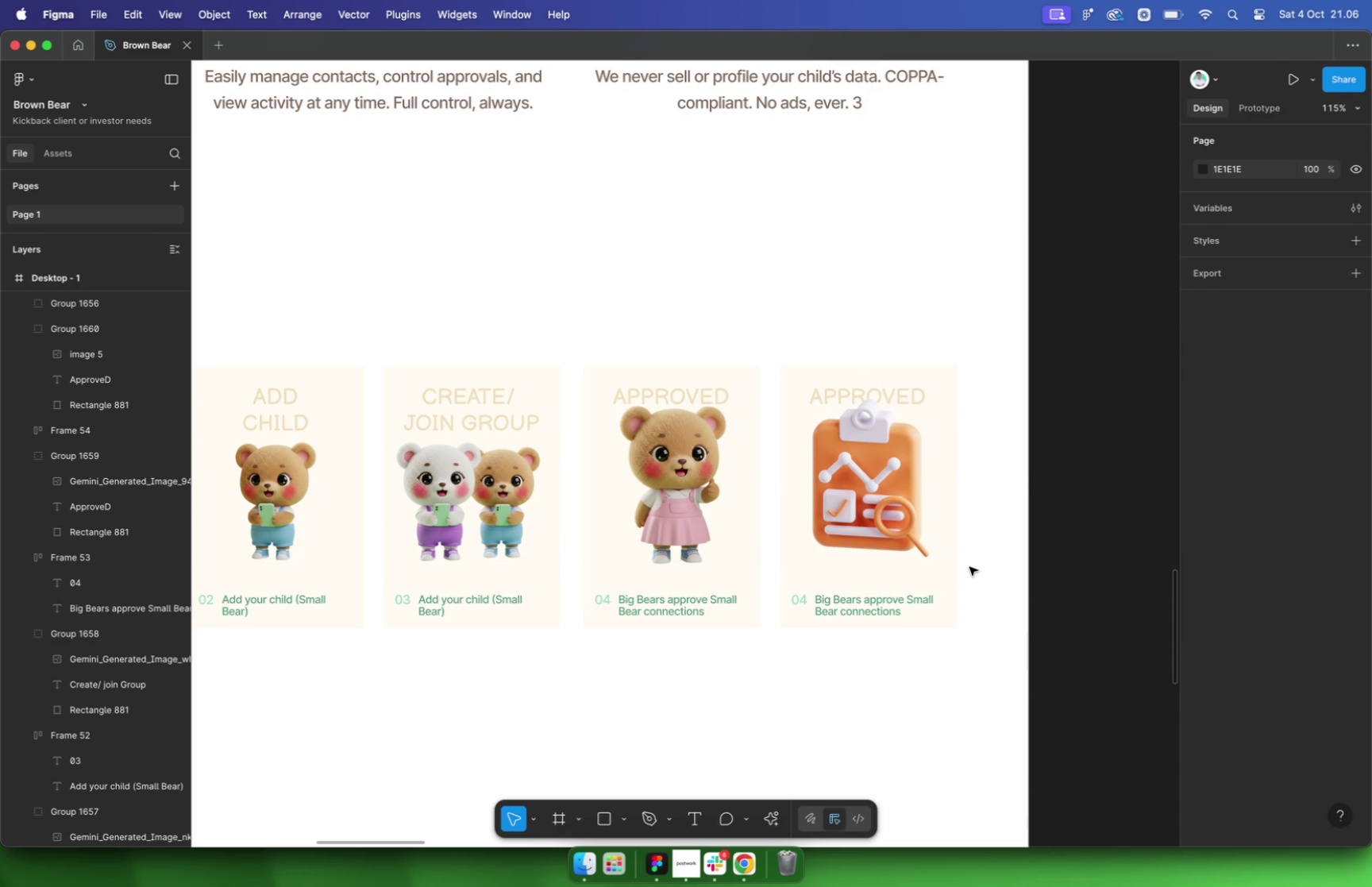 
left_click([727, 83])
 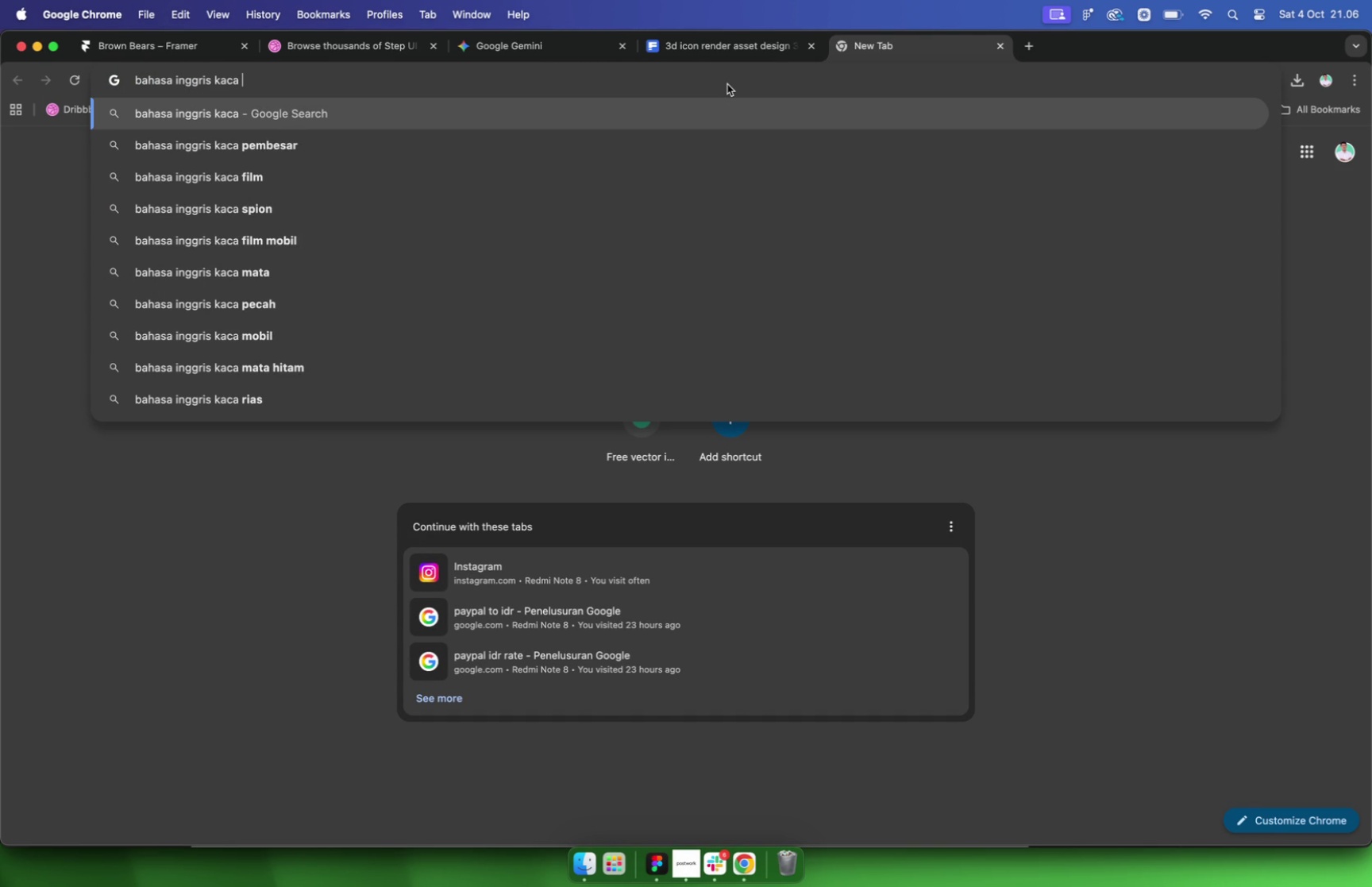 
type(bahasa inggrs)
key(Backspace)
type(is kaca pembesar)
 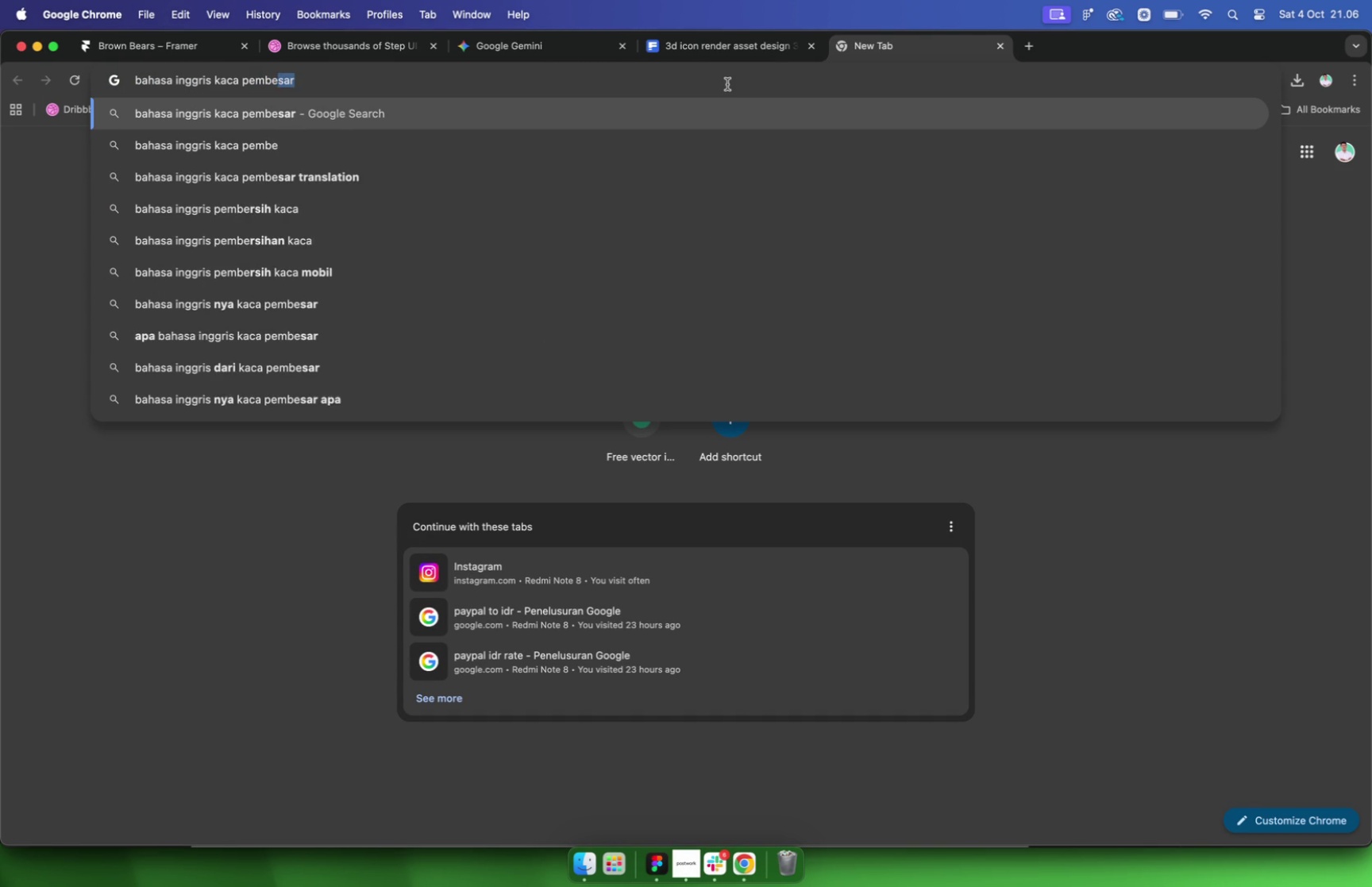 
key(Enter)
 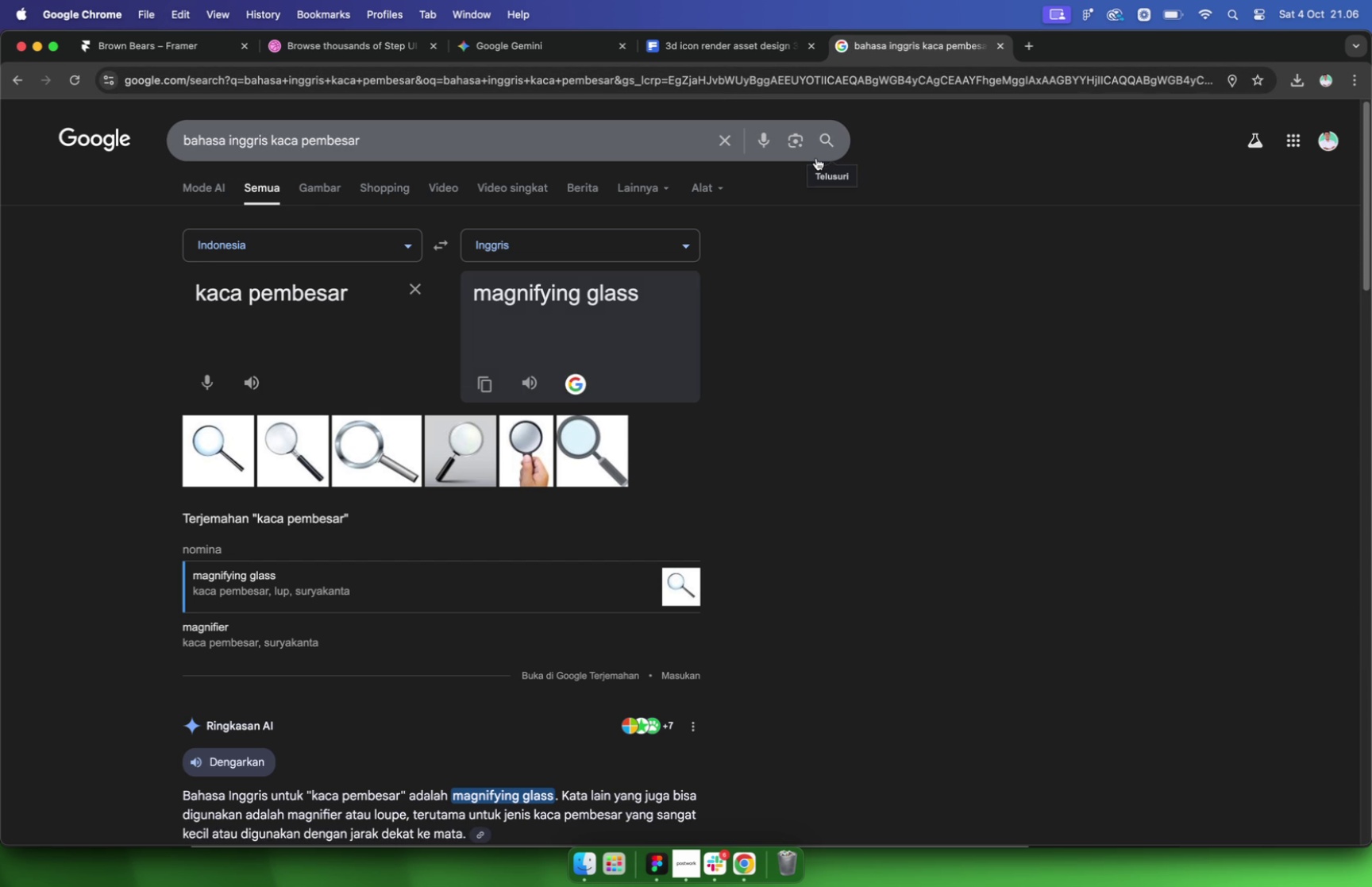 
wait(5.8)
 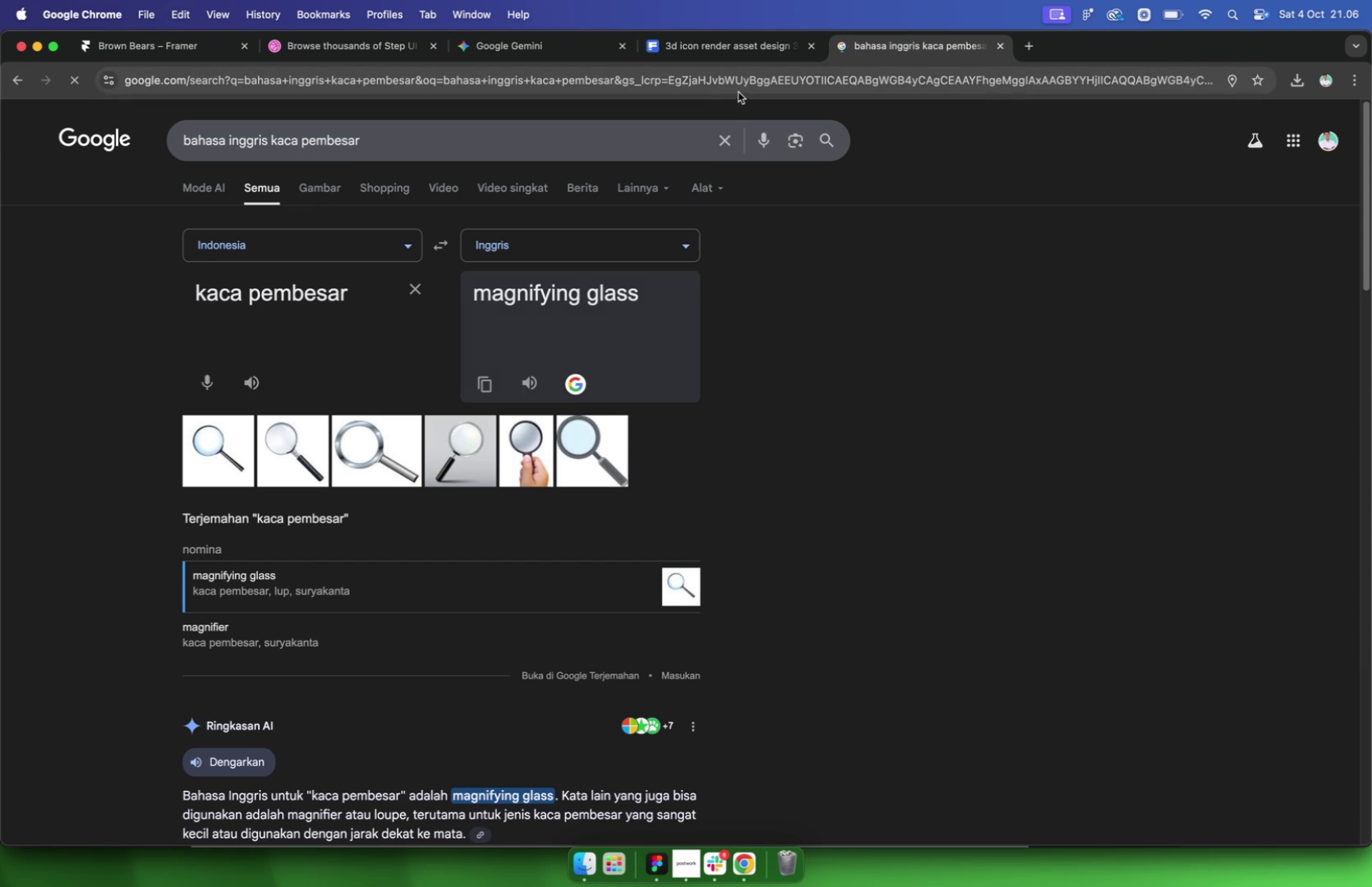 
scroll: coordinate [804, 165], scroll_direction: down, amount: 2.0